 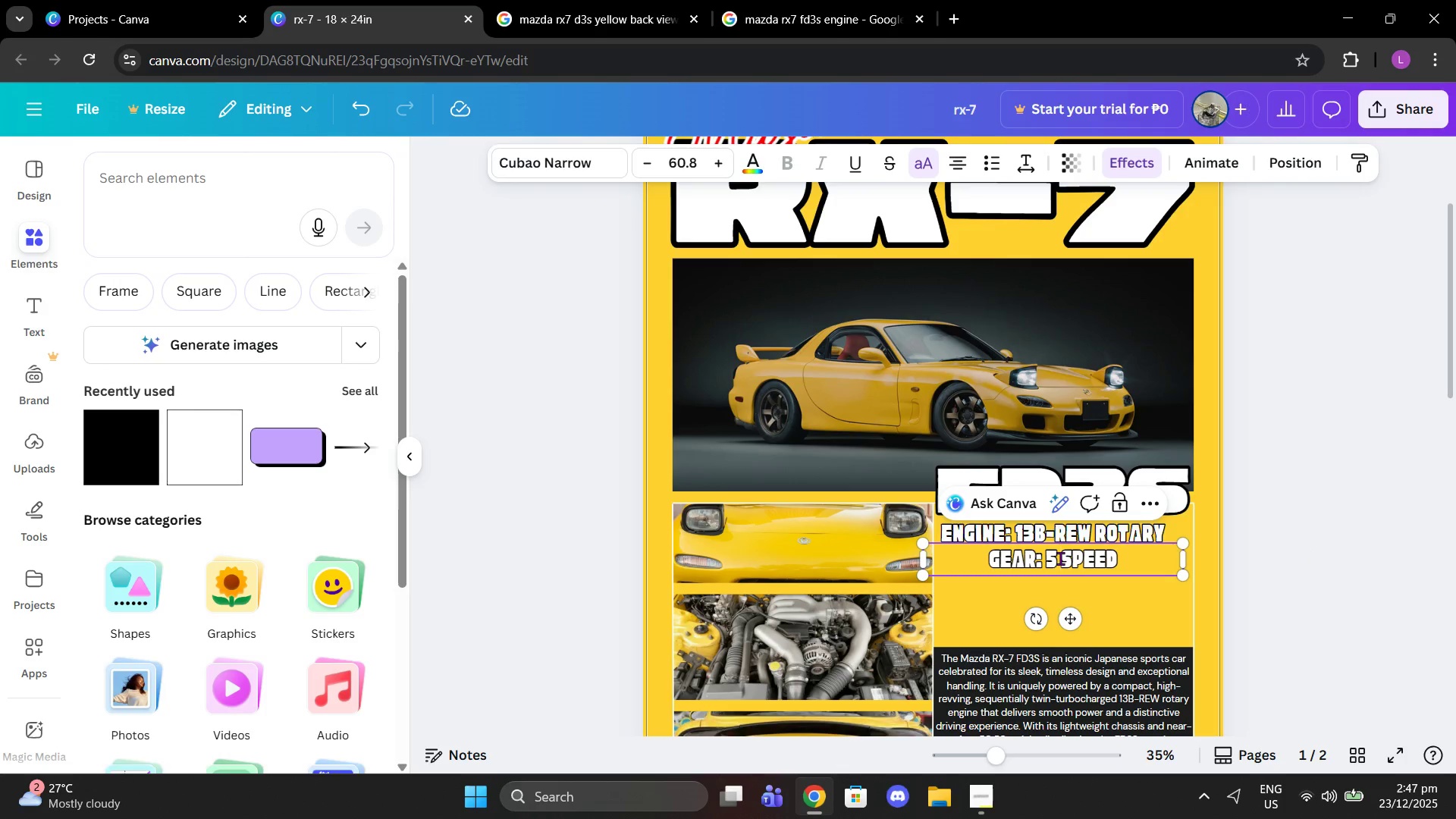 
key(Backspace)
 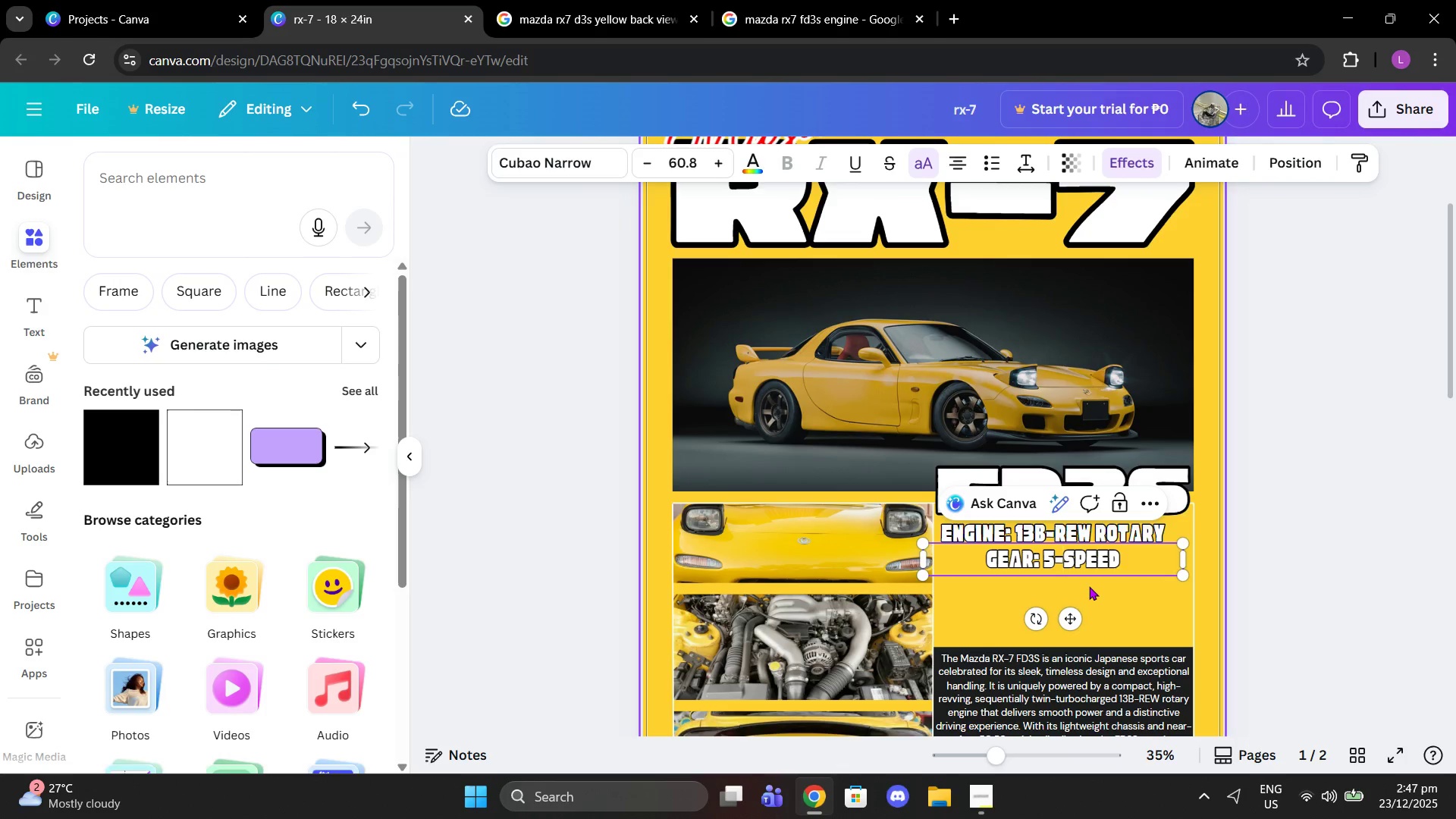 
key(Minus)
 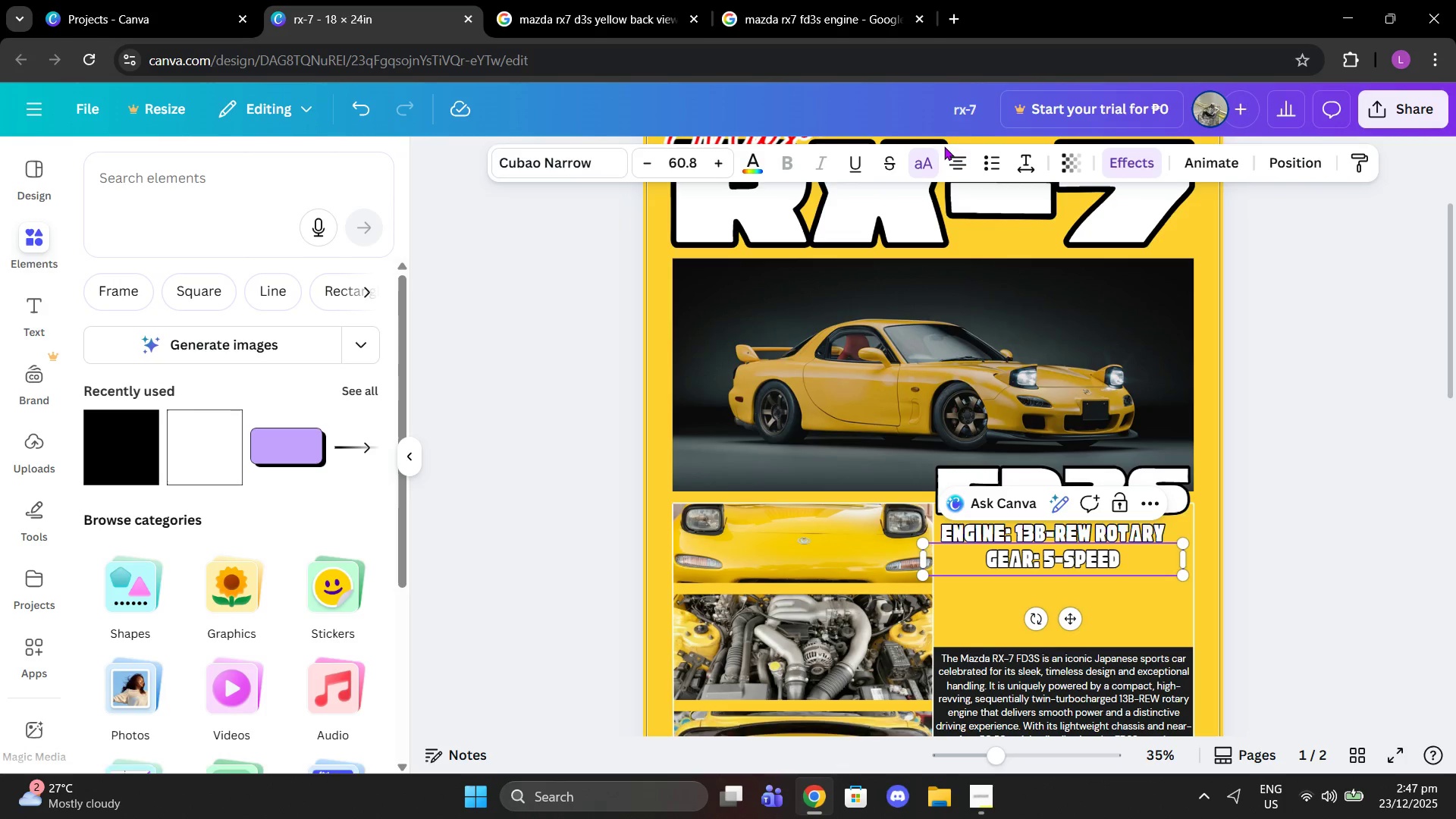 
left_click([956, 149])
 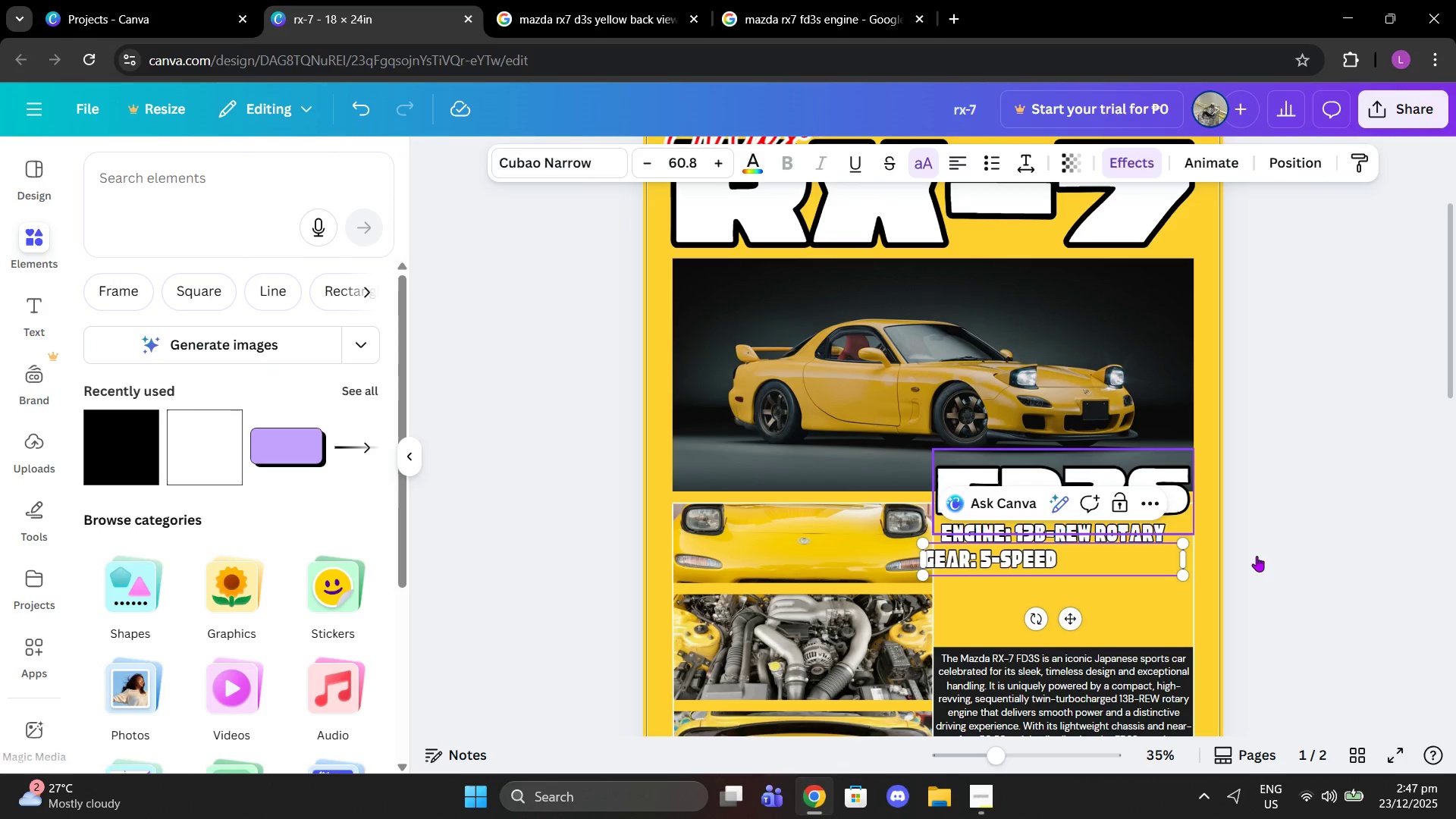 
left_click([1376, 548])
 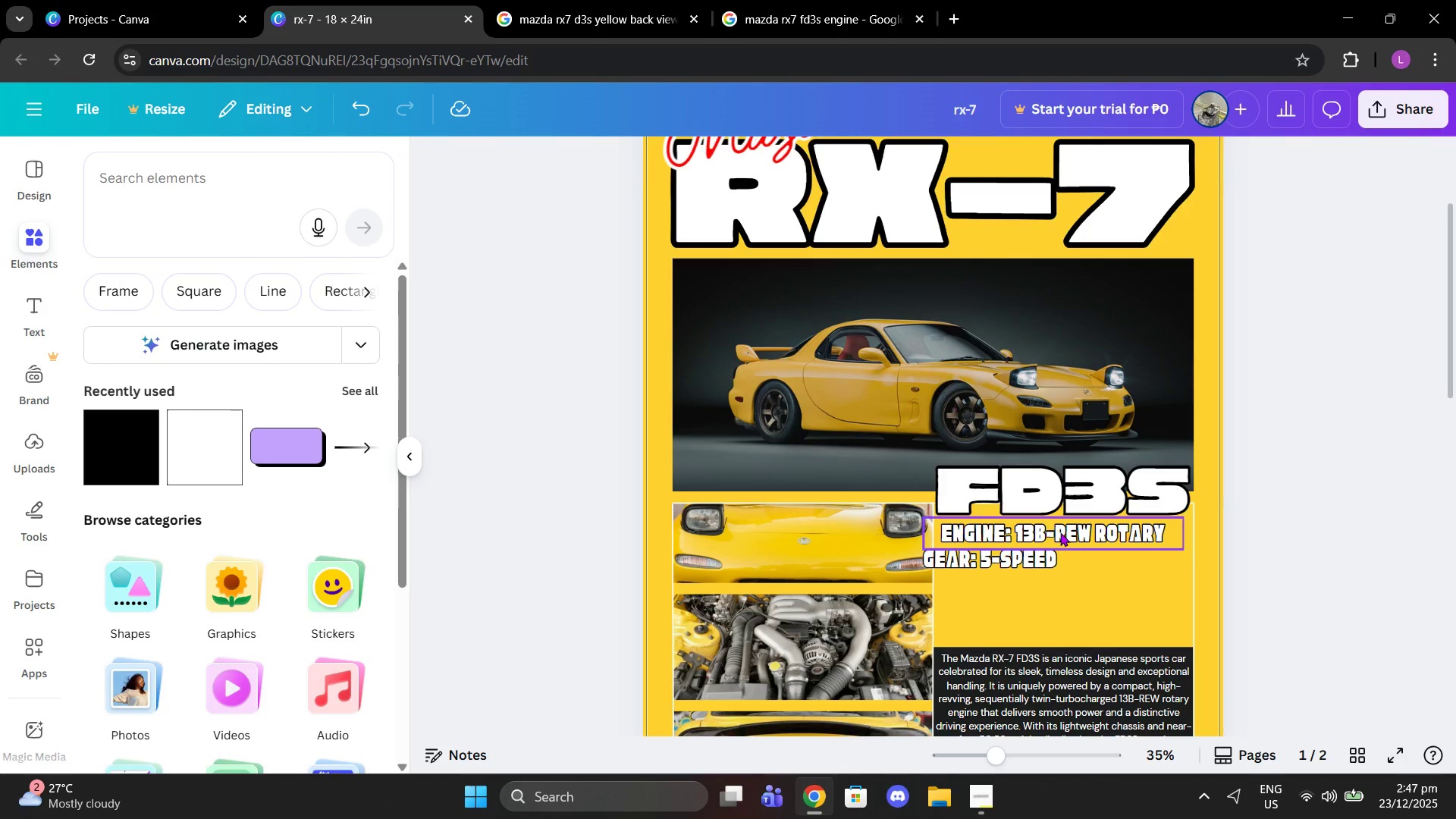 
left_click([1060, 532])
 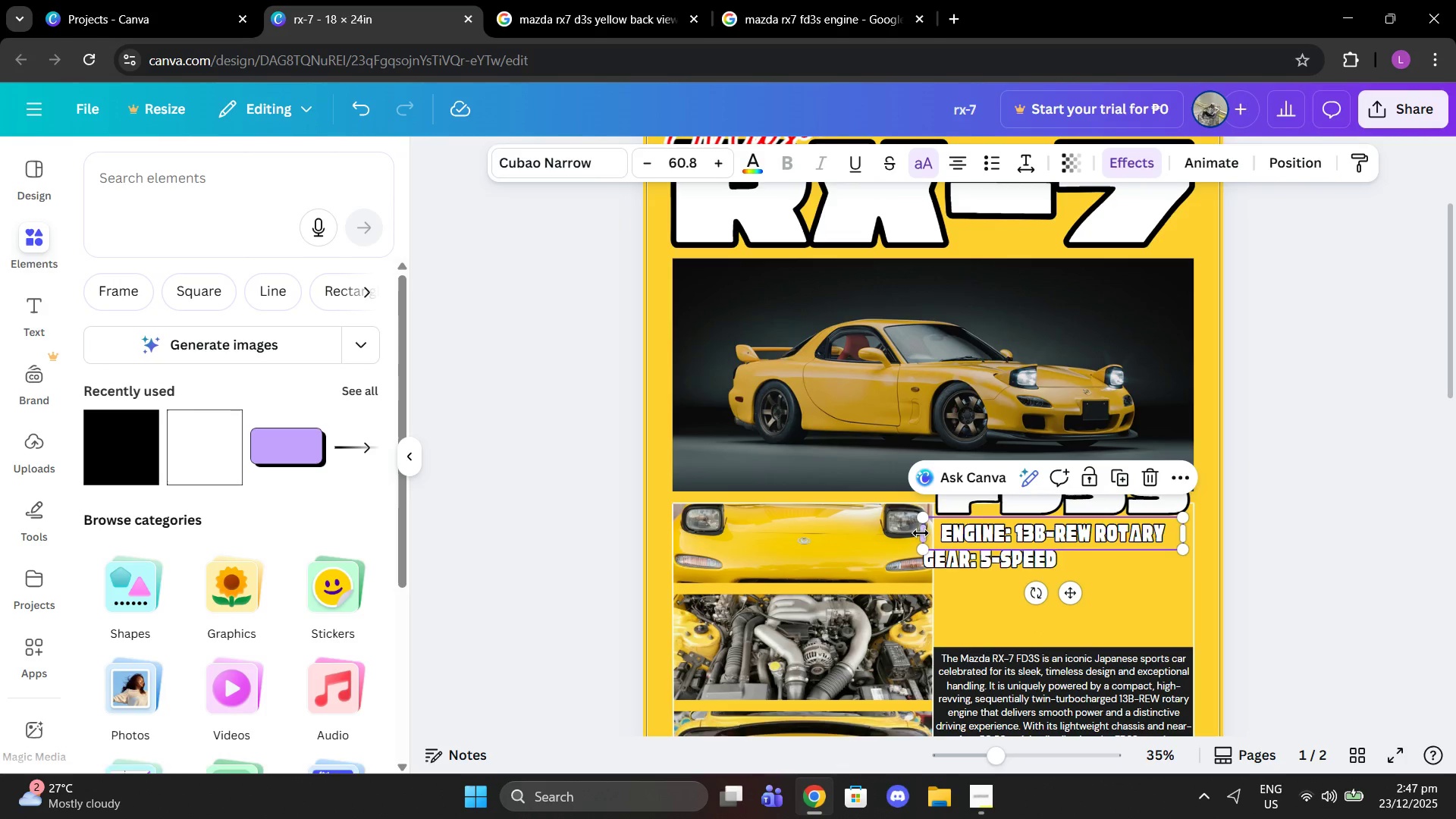 
left_click_drag(start_coordinate=[921, 533], to_coordinate=[934, 535])
 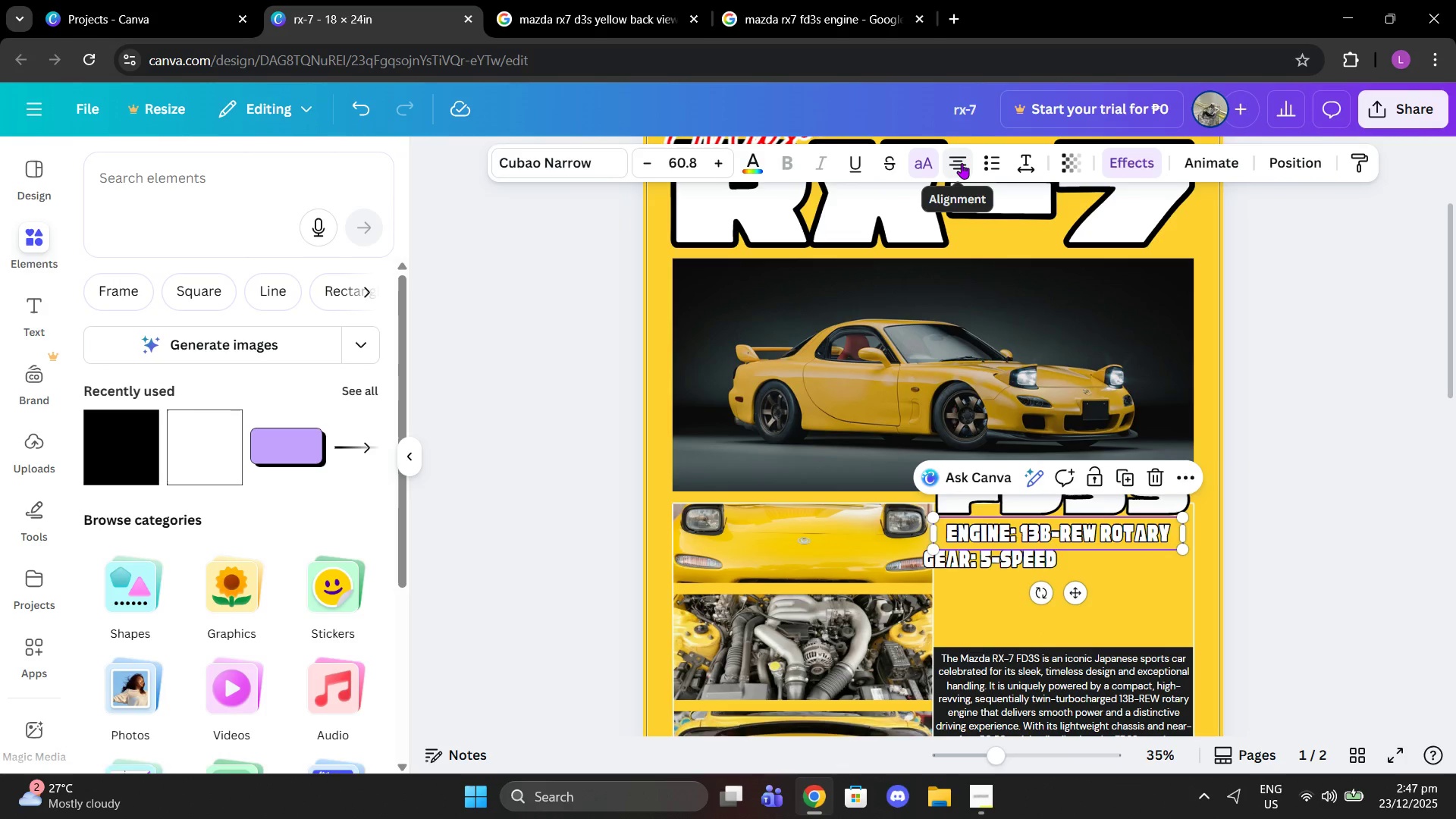 
left_click([962, 163])
 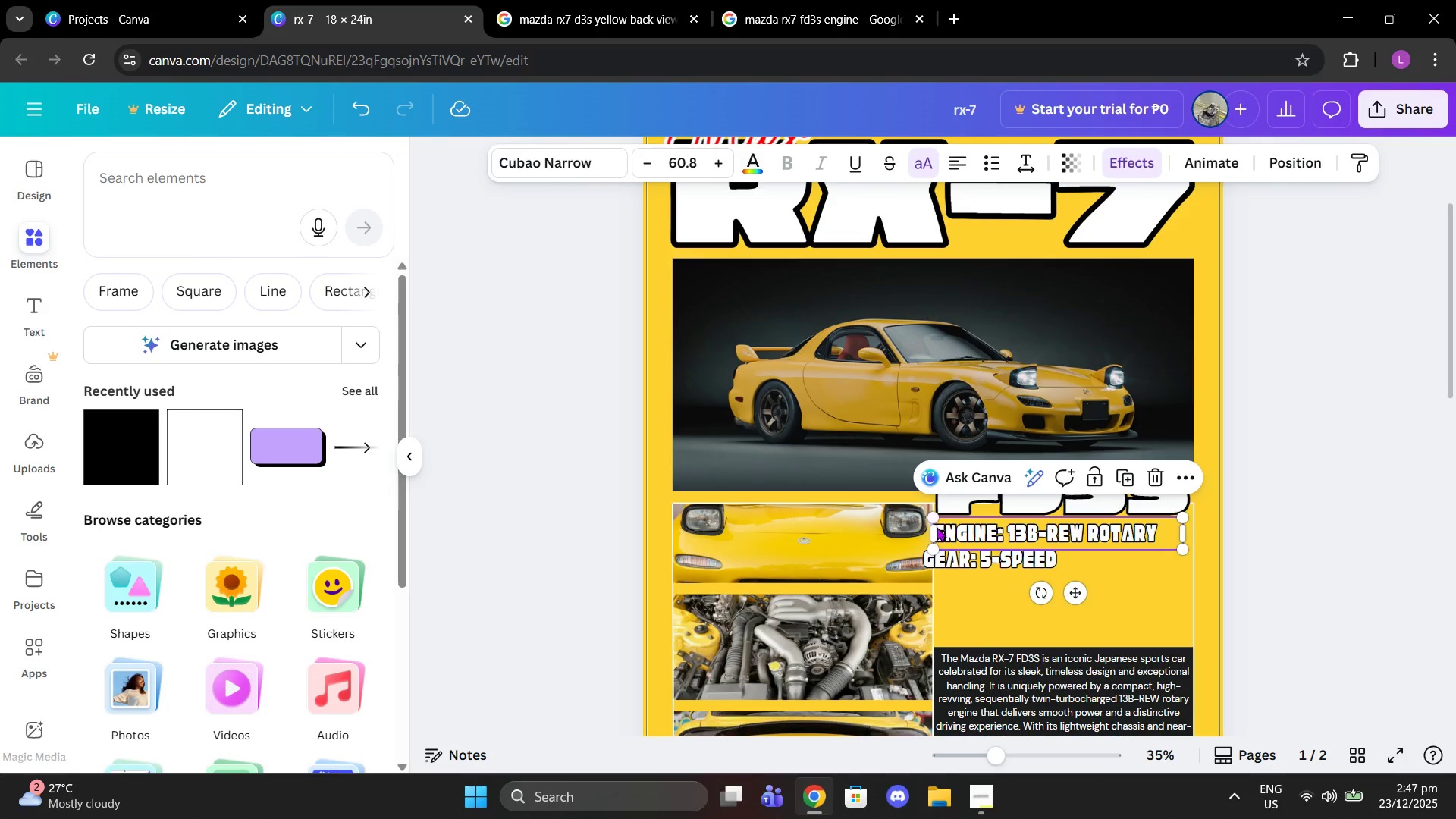 
left_click_drag(start_coordinate=[928, 533], to_coordinate=[936, 534])
 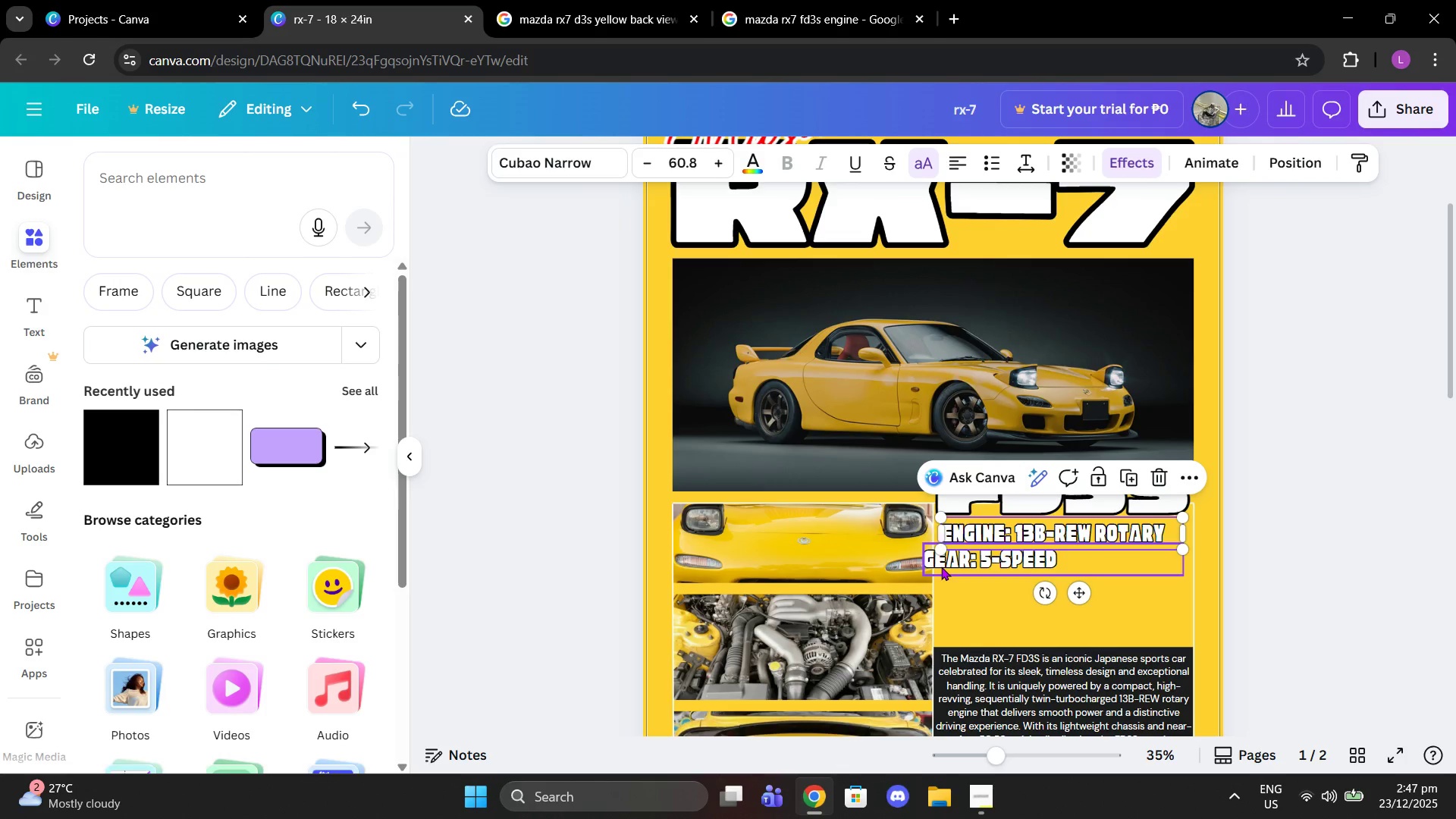 
left_click([941, 566])
 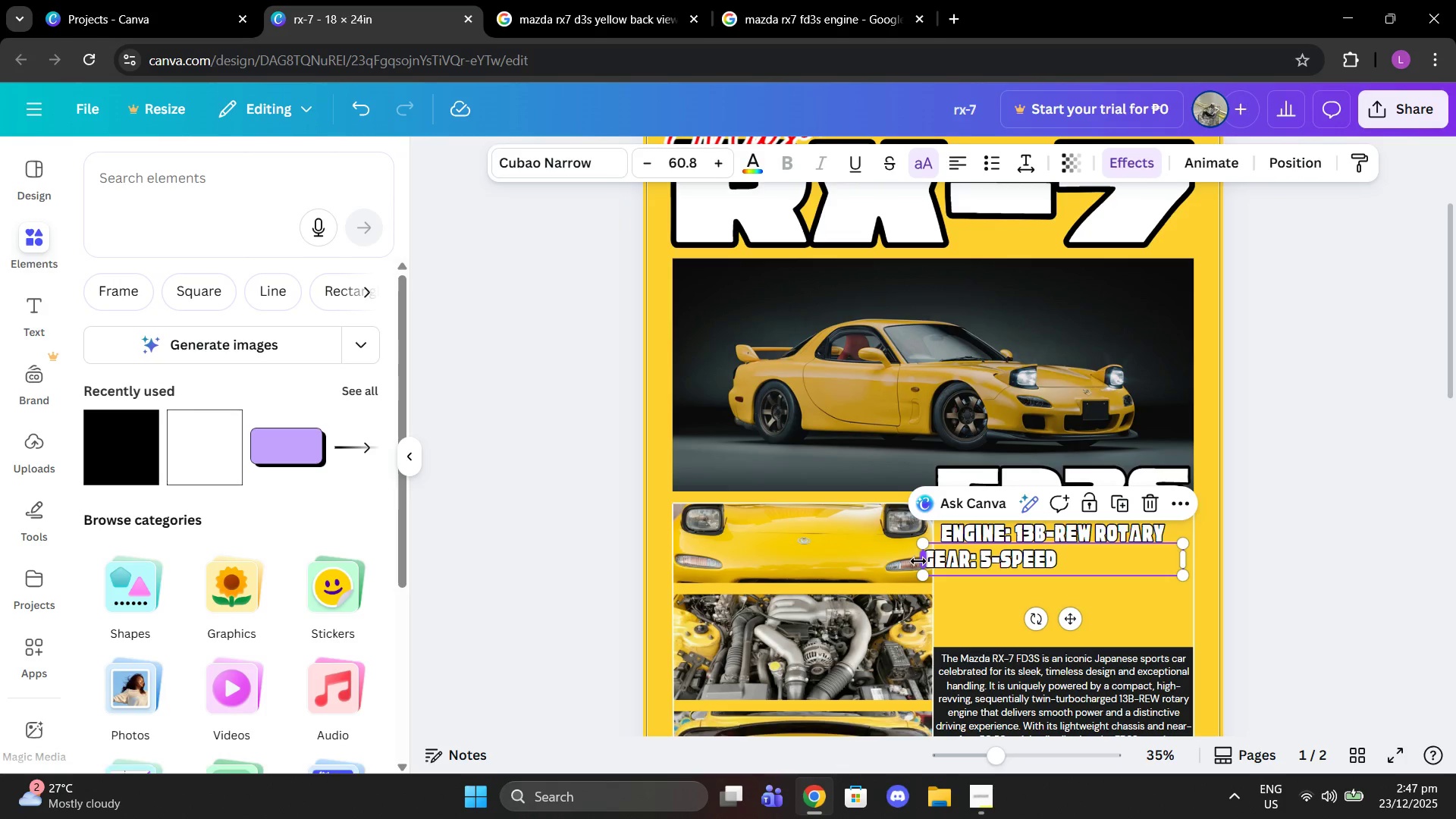 
left_click_drag(start_coordinate=[918, 561], to_coordinate=[937, 561])
 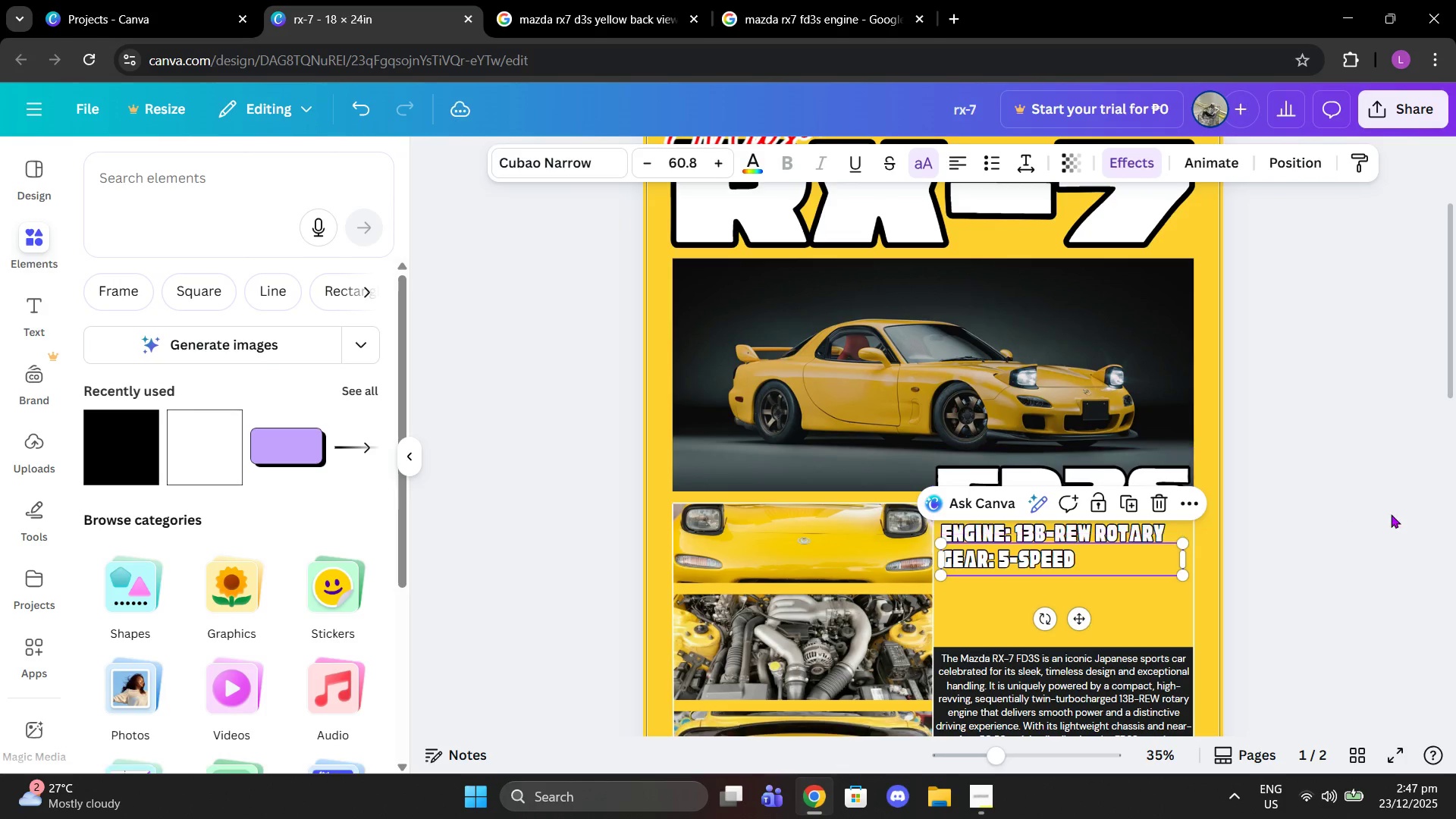 
left_click([1391, 514])
 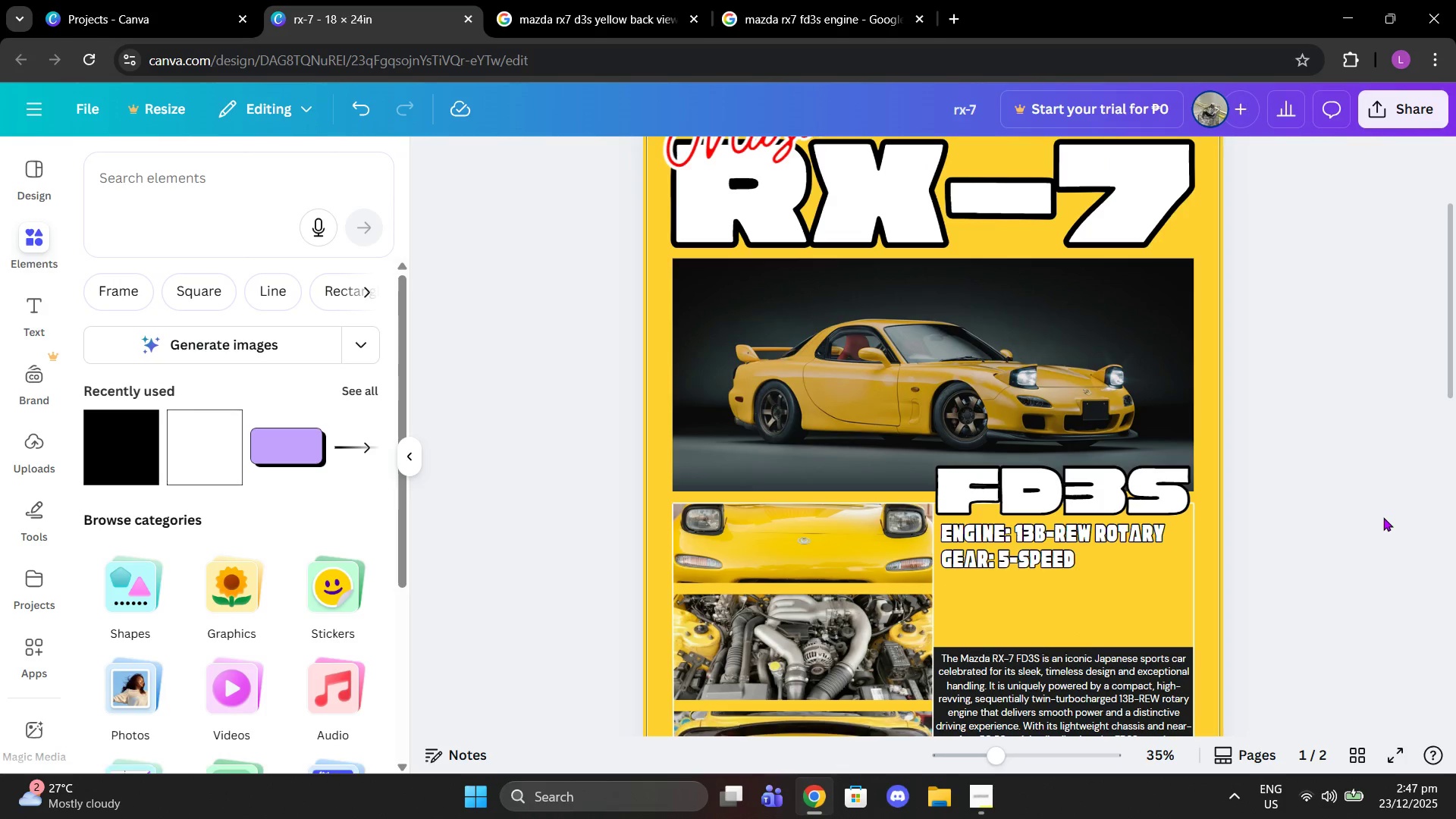 
scroll: coordinate [1379, 517], scroll_direction: down, amount: 1.0
 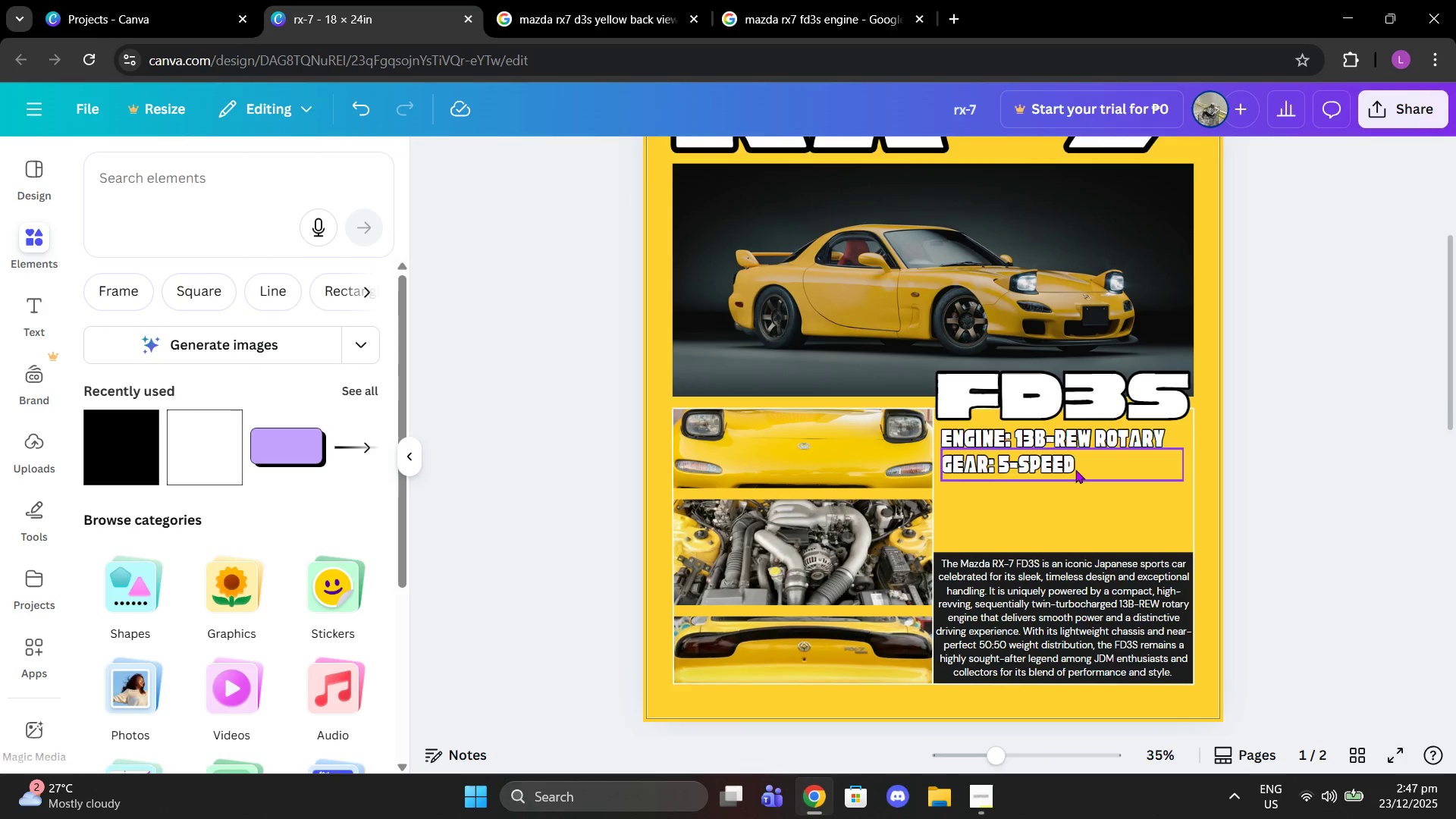 
left_click([1075, 469])
 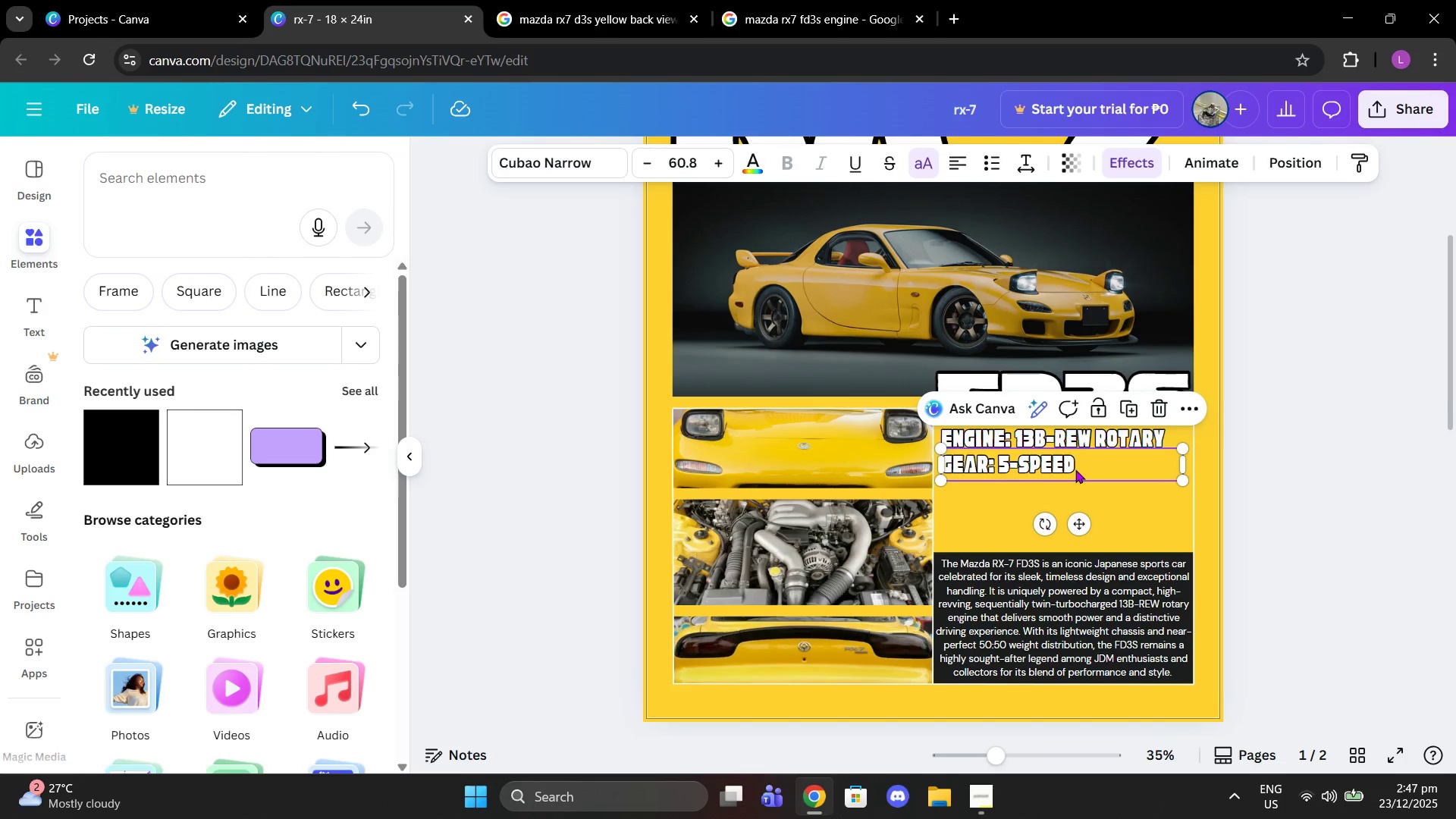 
key(Control+V)
 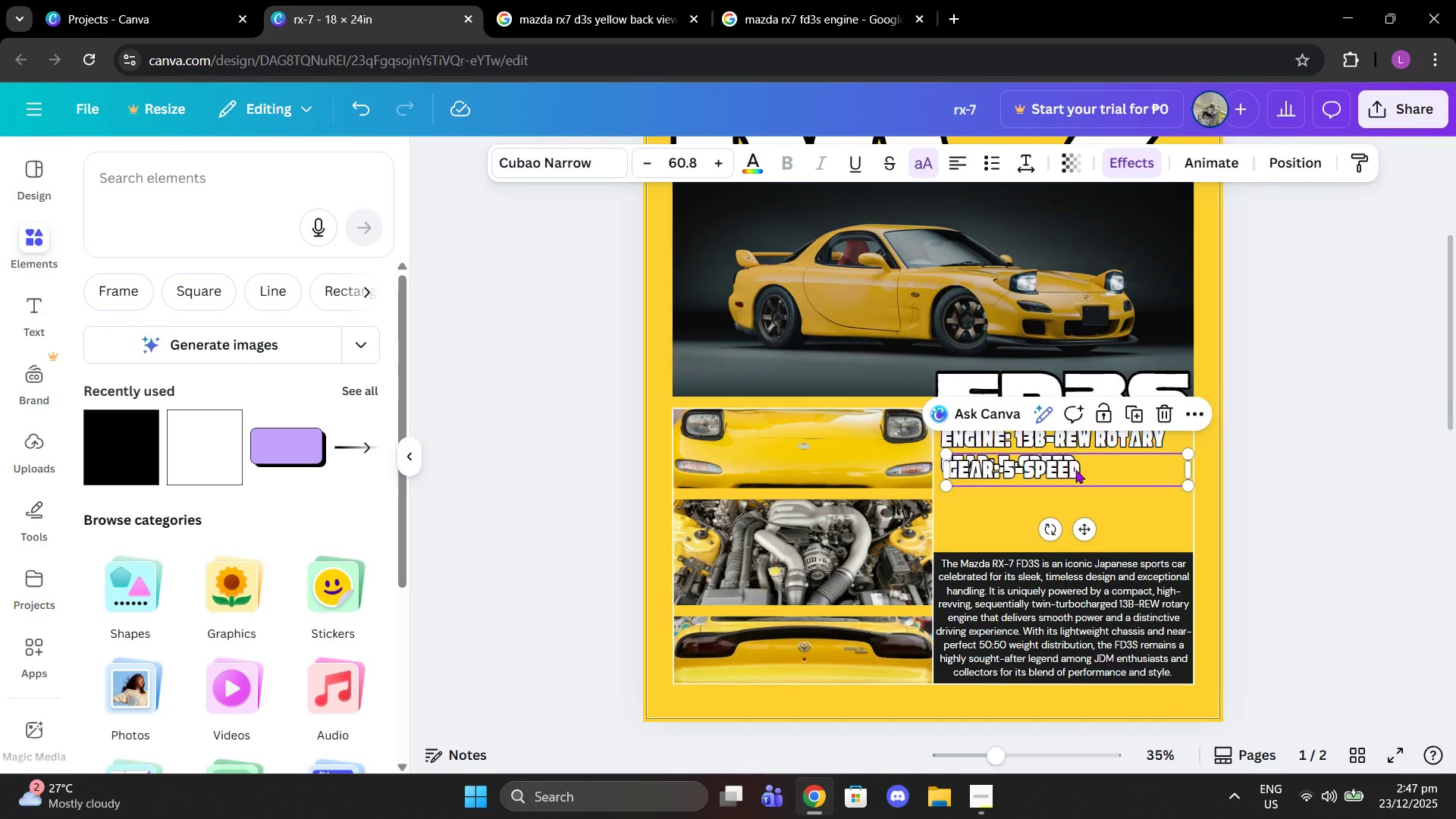 
key(Control+C)
 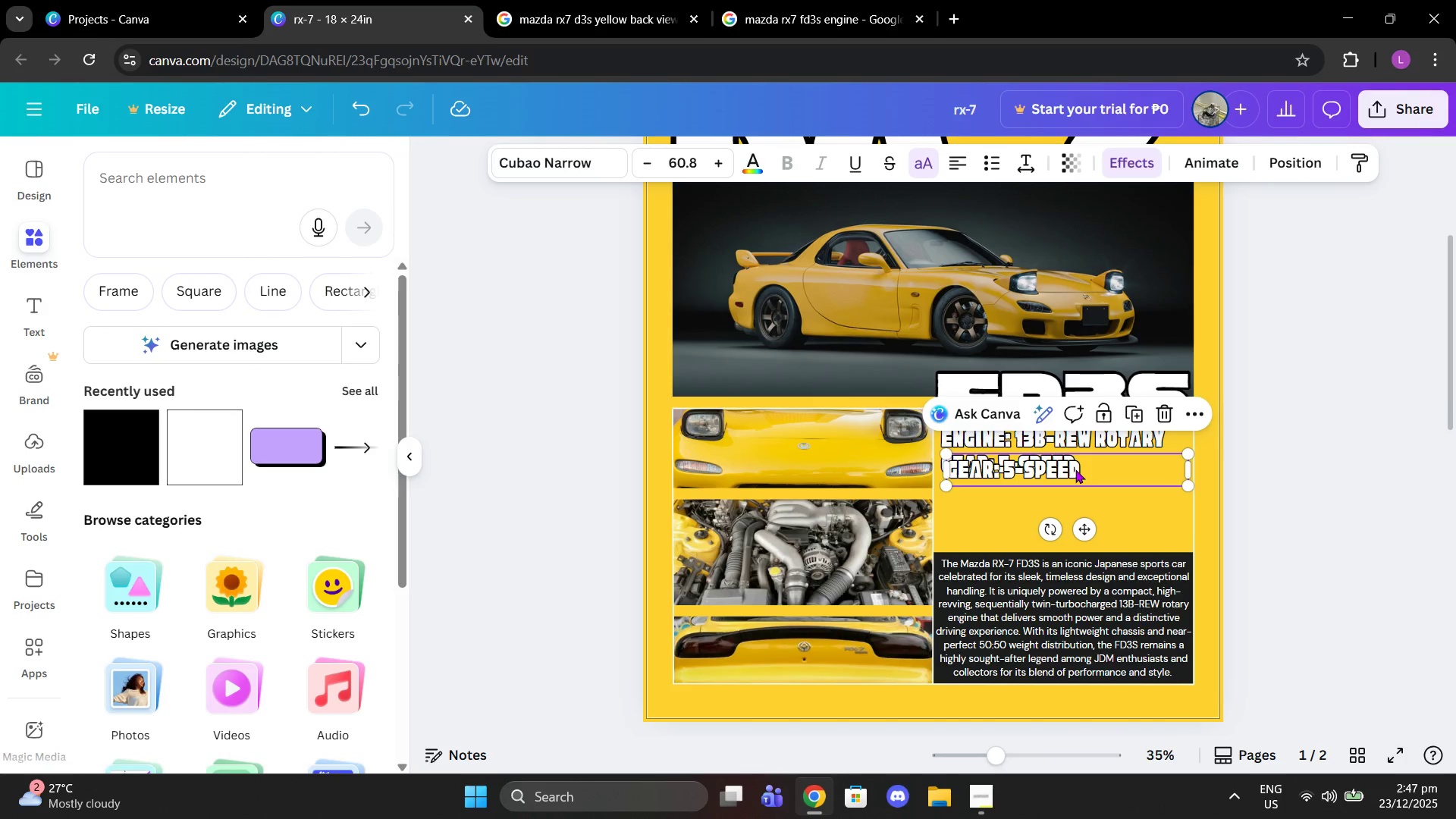 
key(Control+V)
 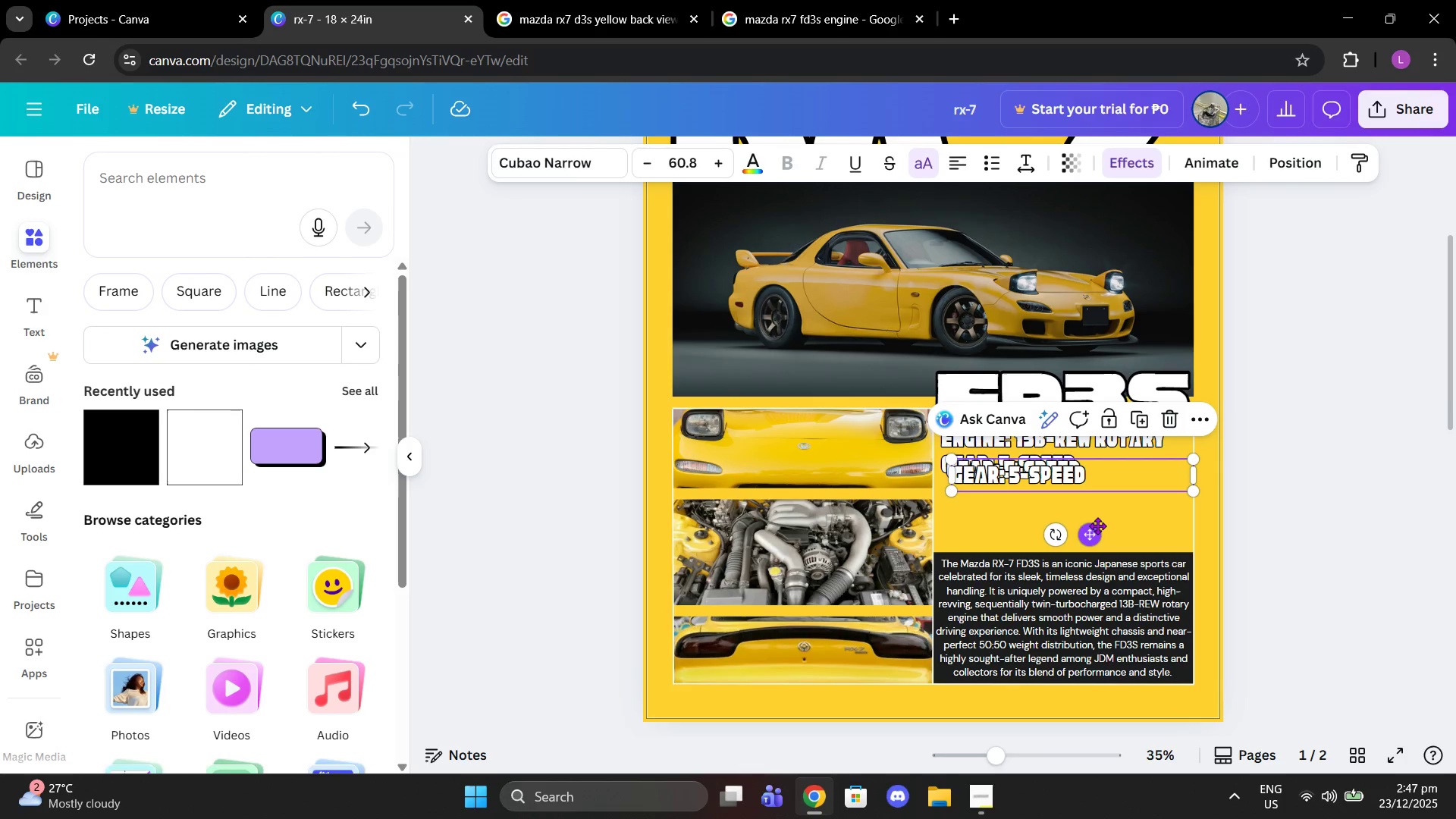 
key(Control+Z)
 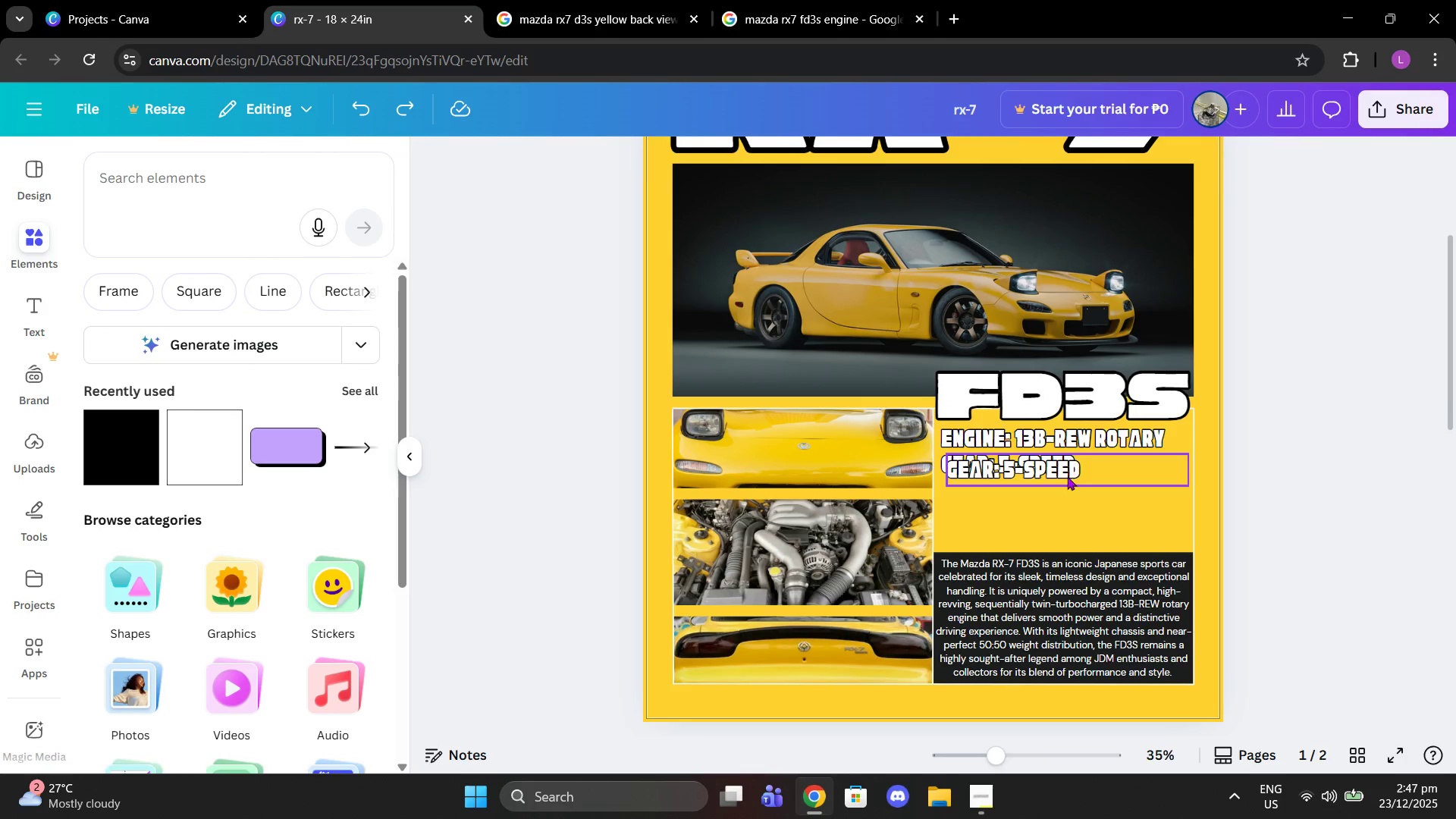 
left_click_drag(start_coordinate=[1067, 476], to_coordinate=[1059, 501])
 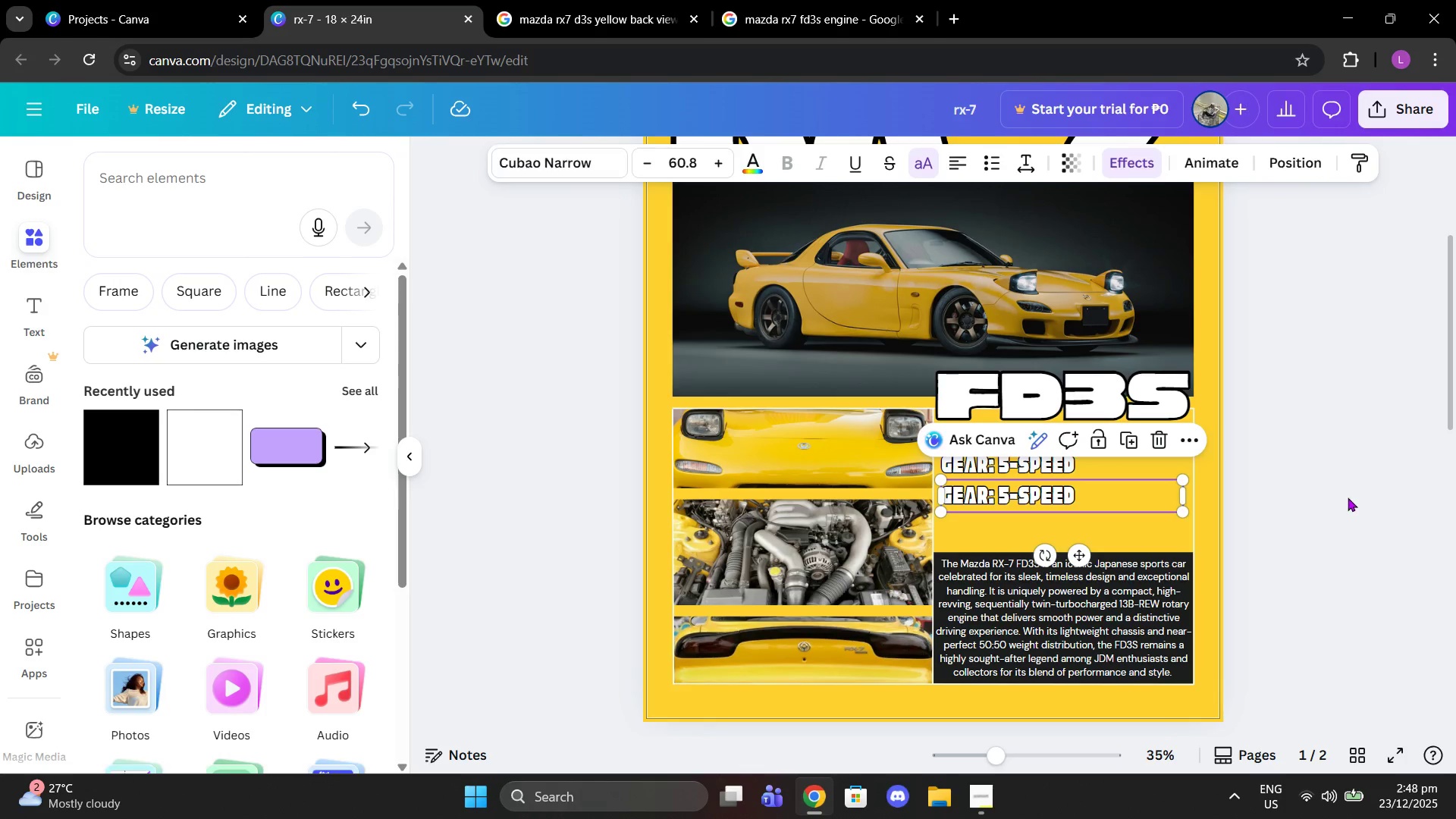 
left_click([1348, 497])